 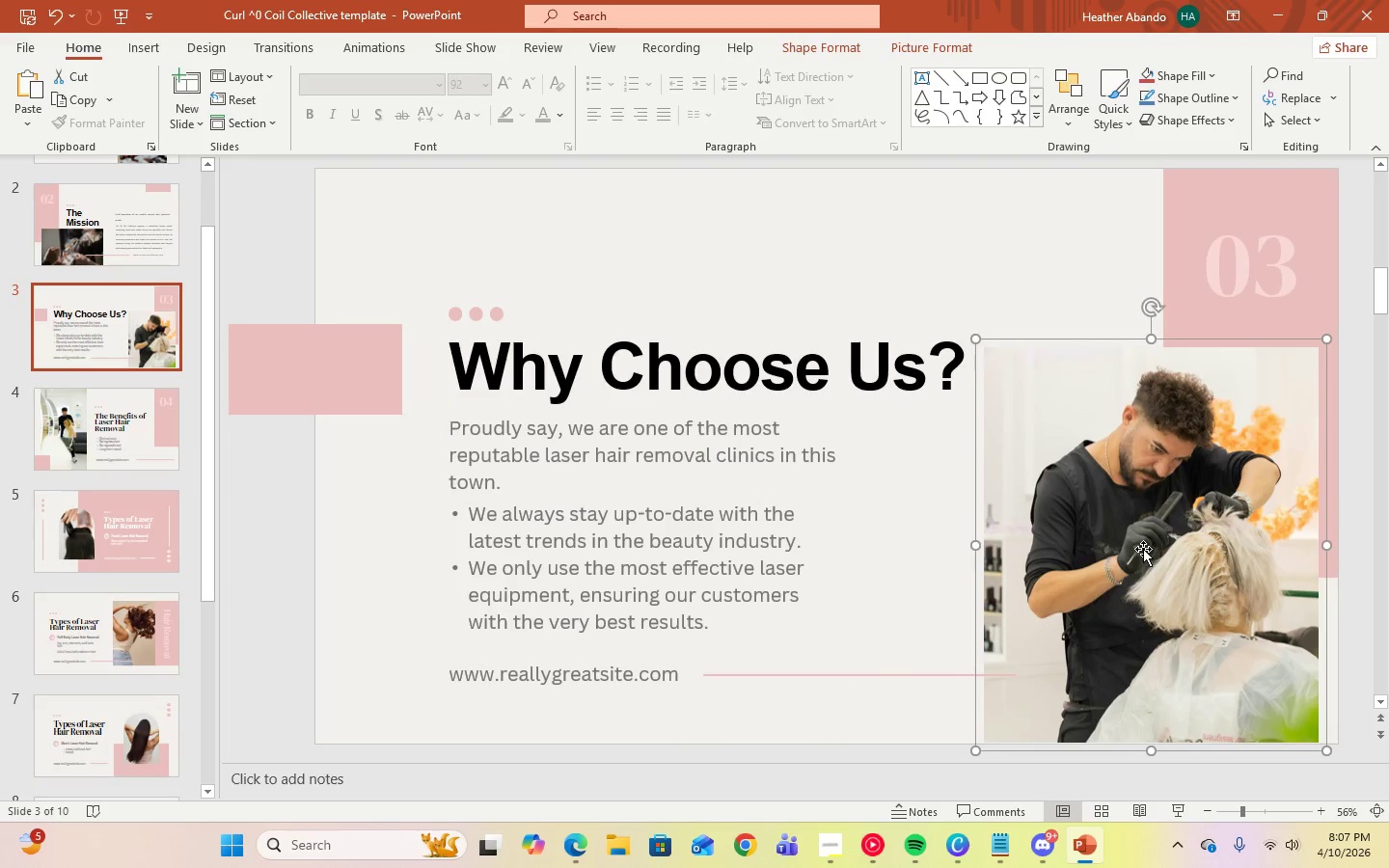 
left_click_drag(start_coordinate=[1144, 549], to_coordinate=[1146, 559])
 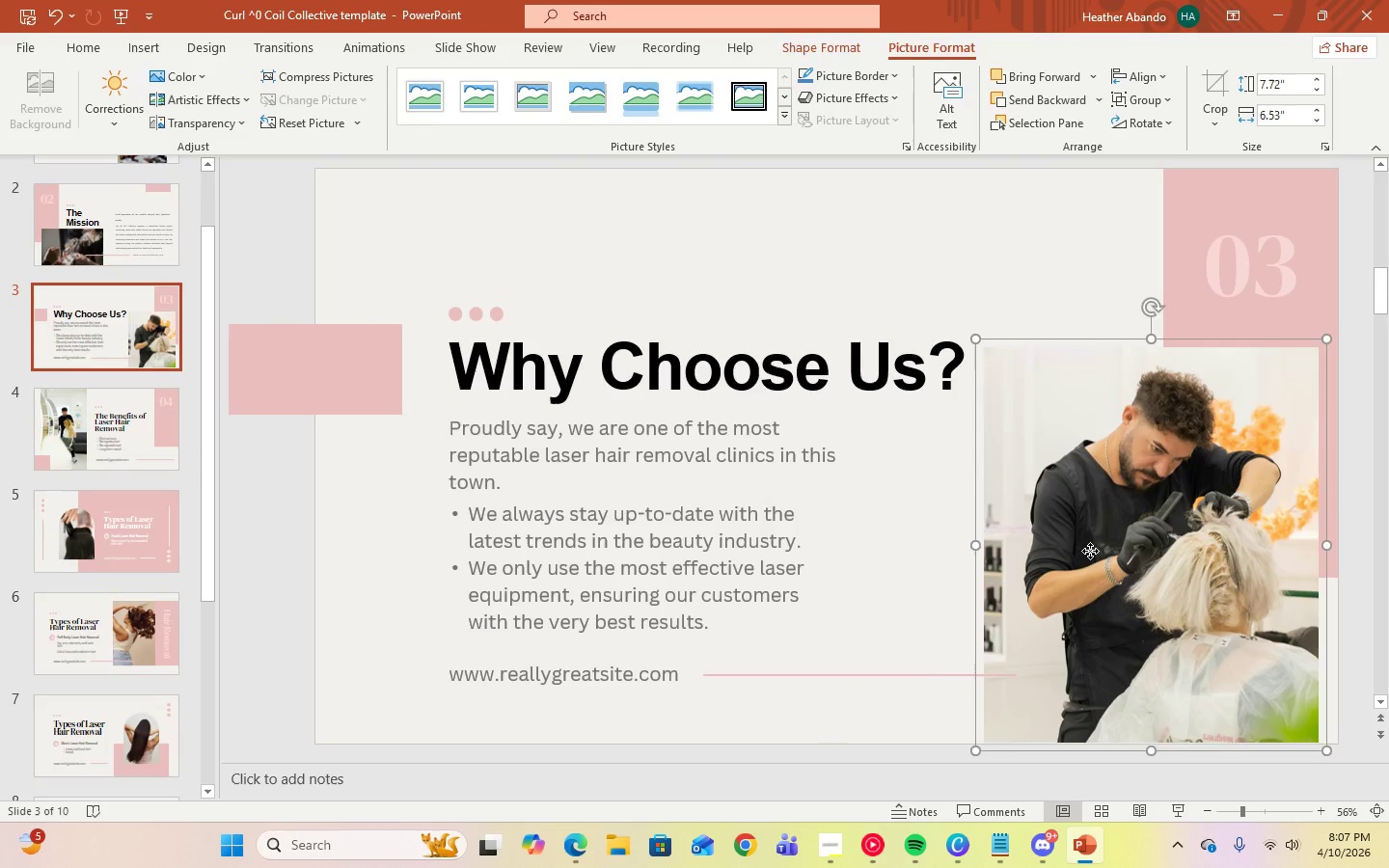 
left_click([1090, 551])
 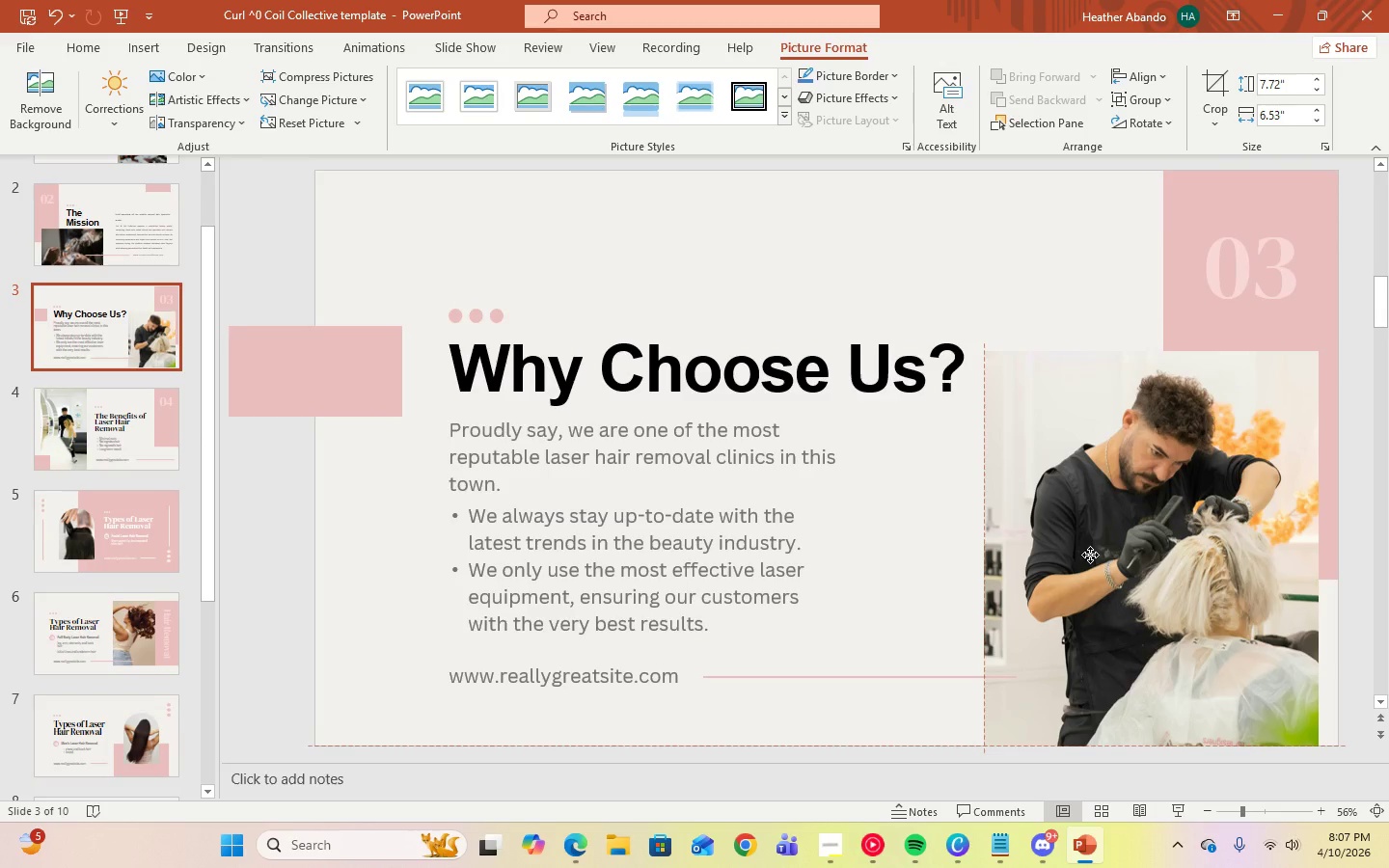 
left_click([870, 624])
 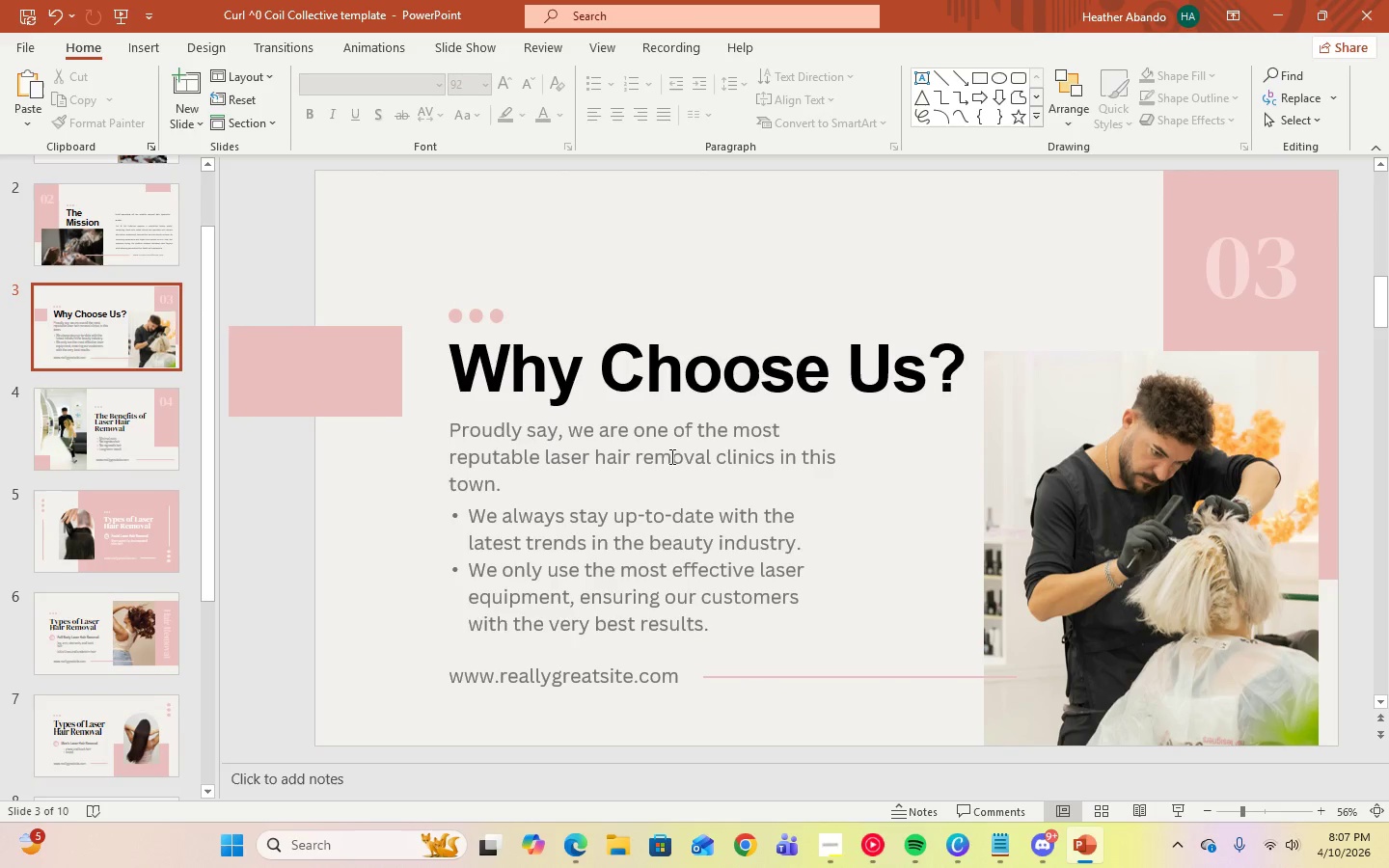 
left_click([617, 370])
 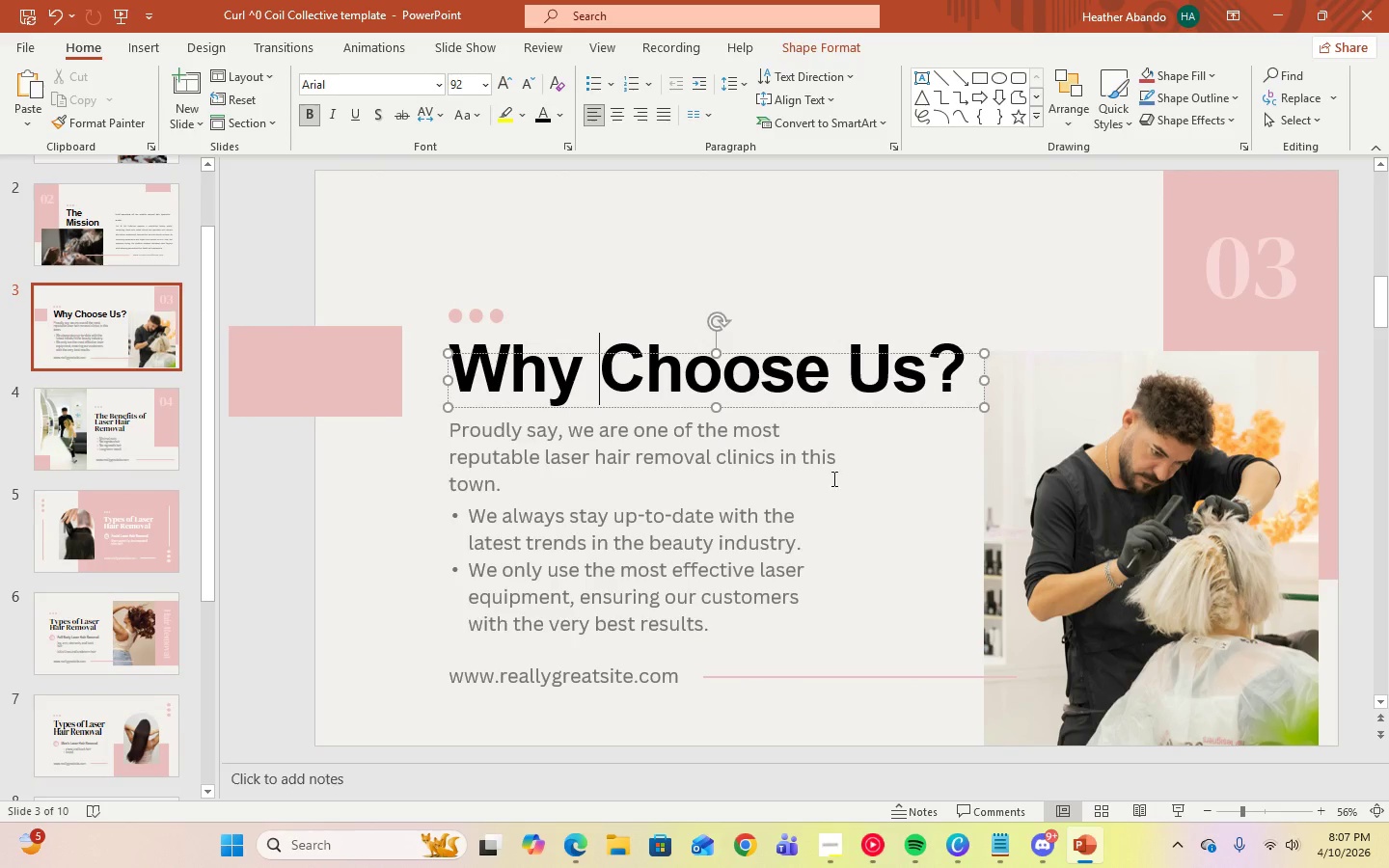 
left_click([769, 461])
 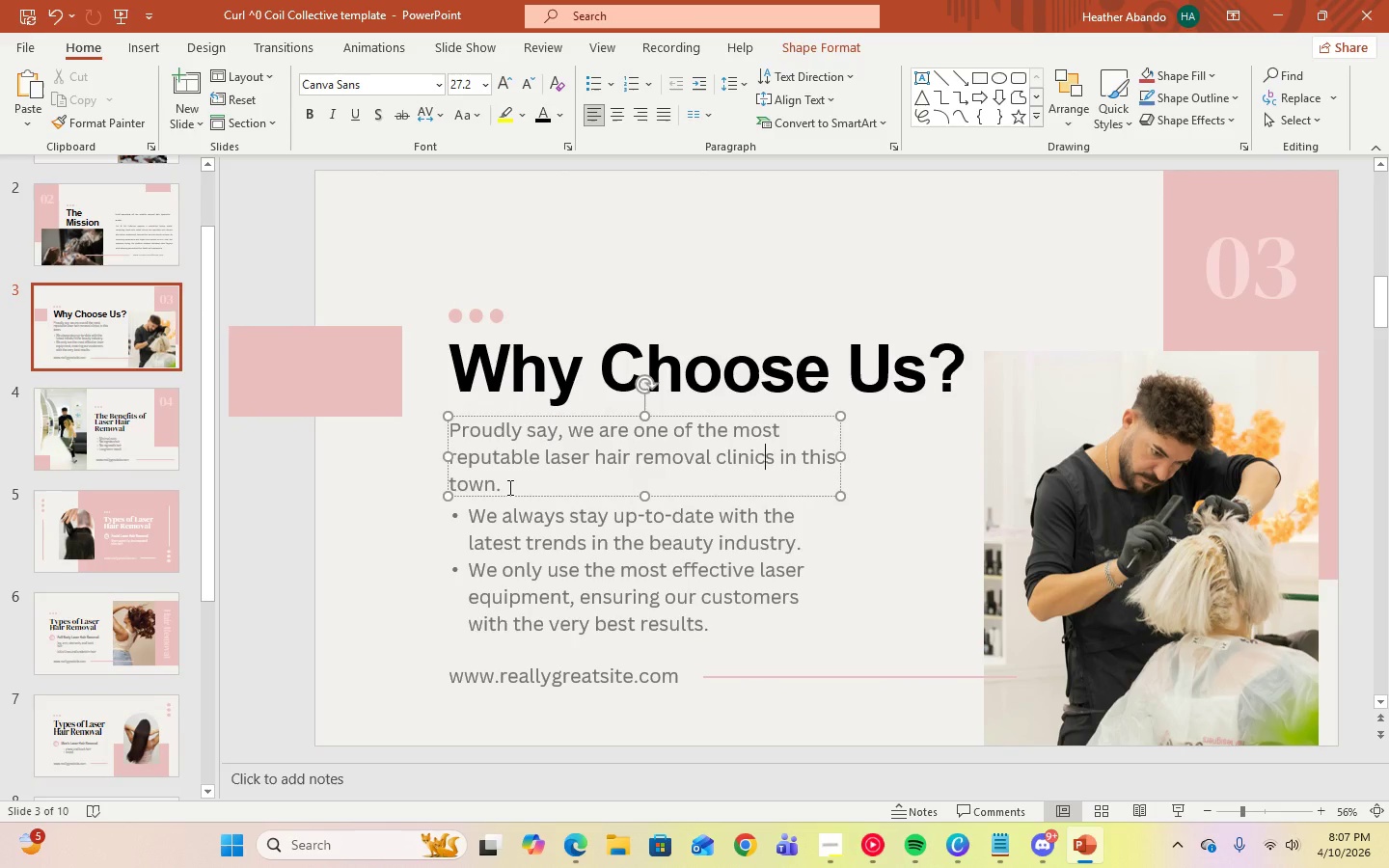 
left_click([508, 487])
 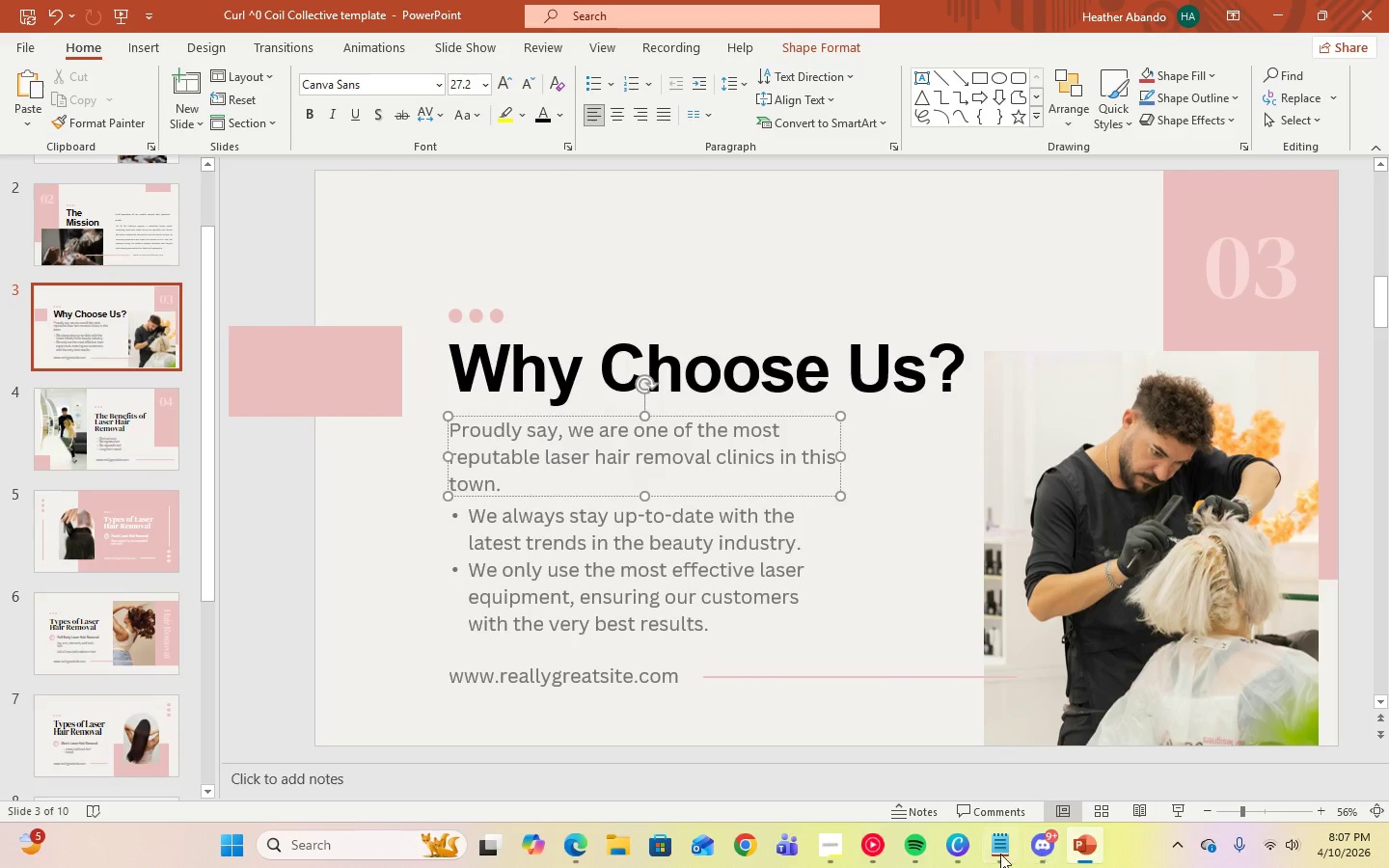 
left_click([997, 853])
 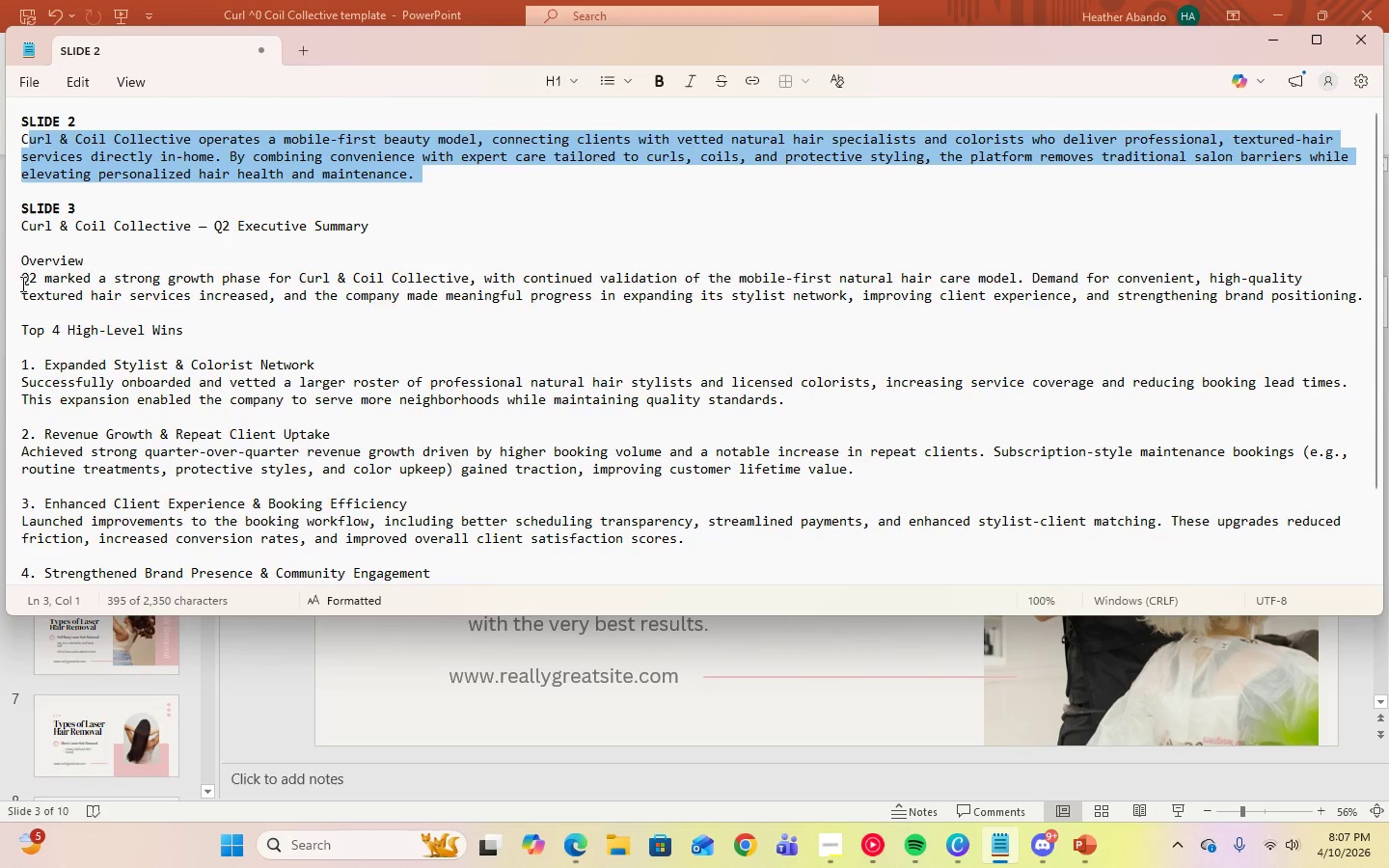 
left_click_drag(start_coordinate=[21, 280], to_coordinate=[1146, 309])
 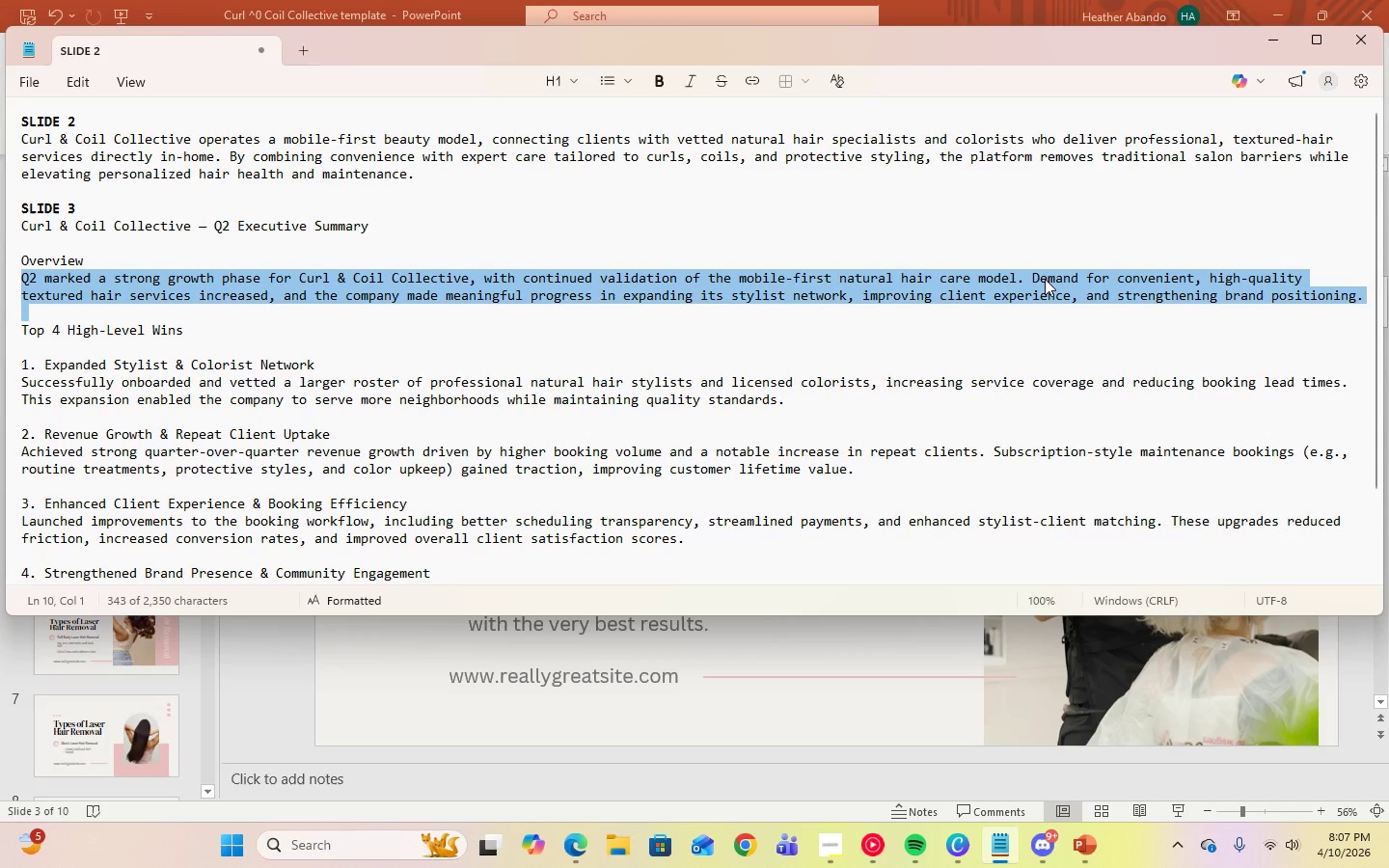 
right_click([1045, 279])
 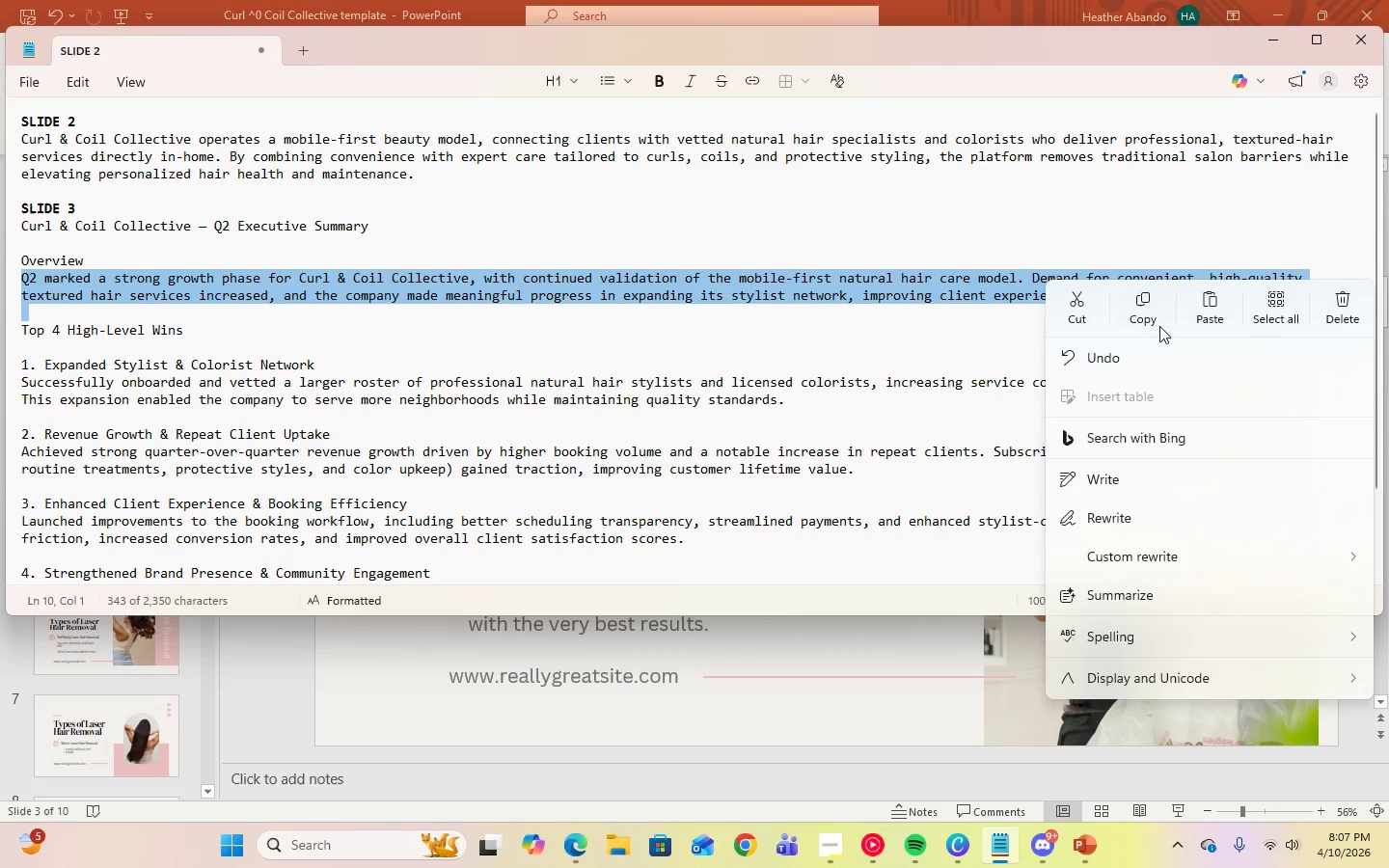 
left_click([1152, 320])
 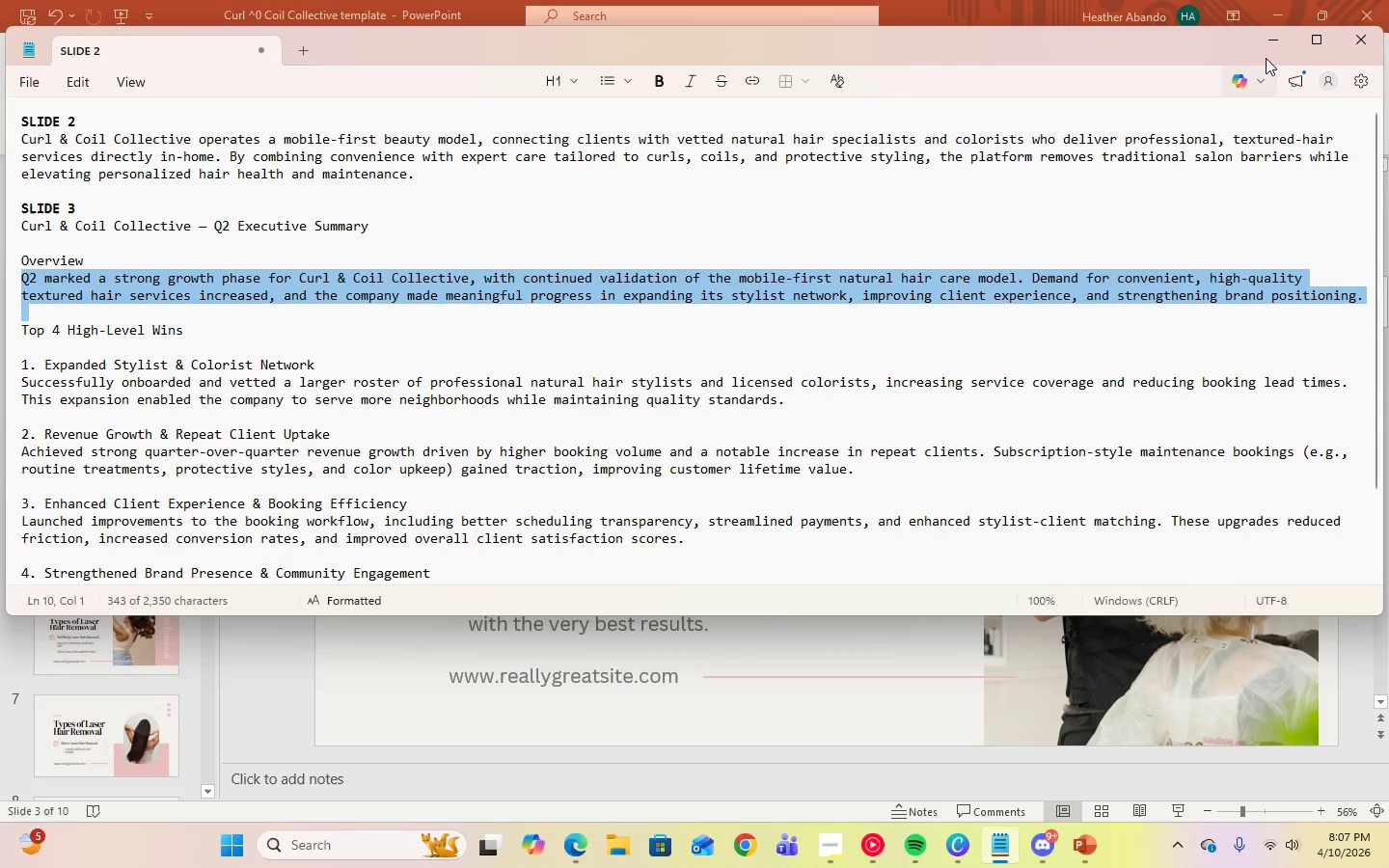 
left_click([1266, 45])
 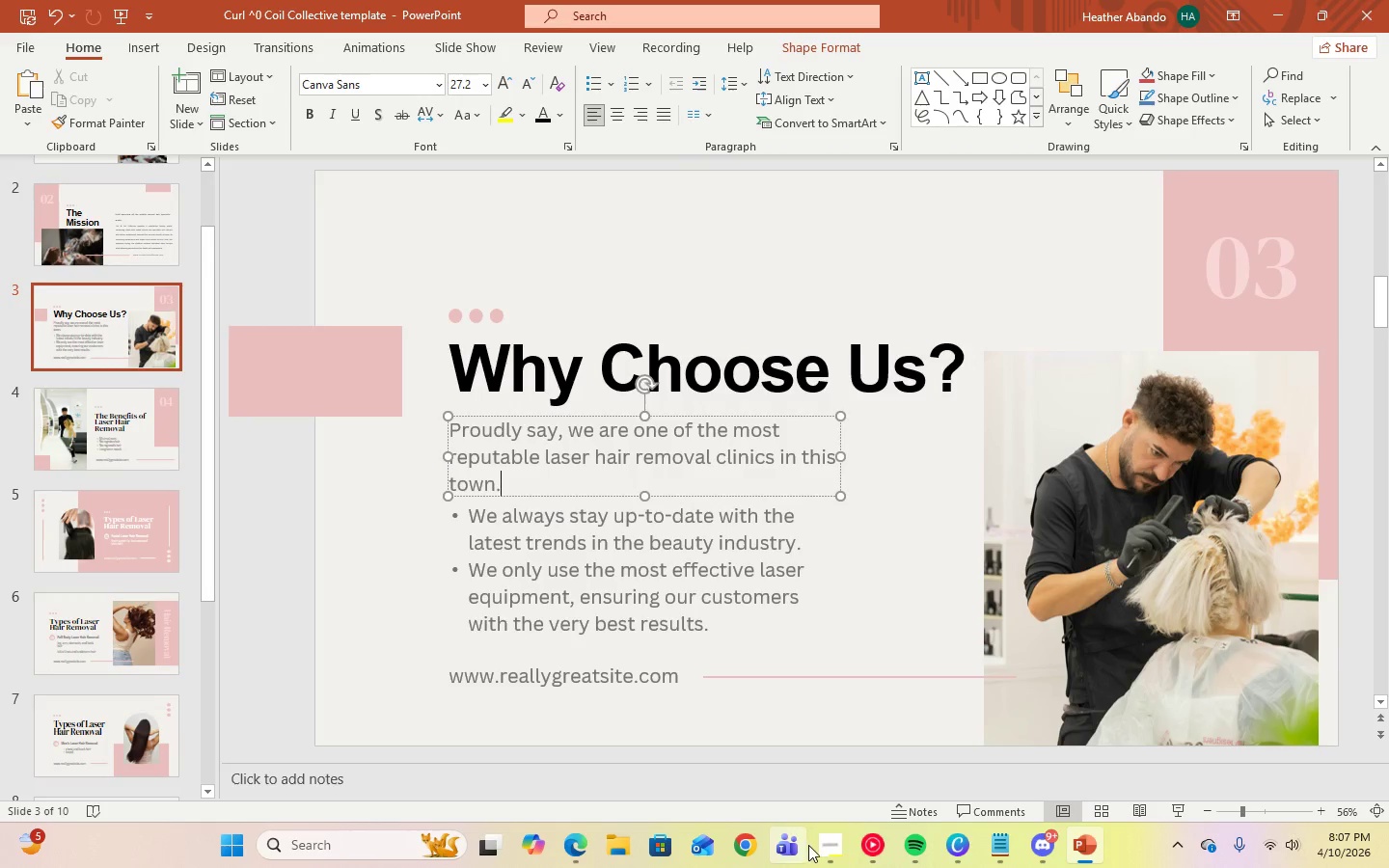 
left_click([818, 846])